 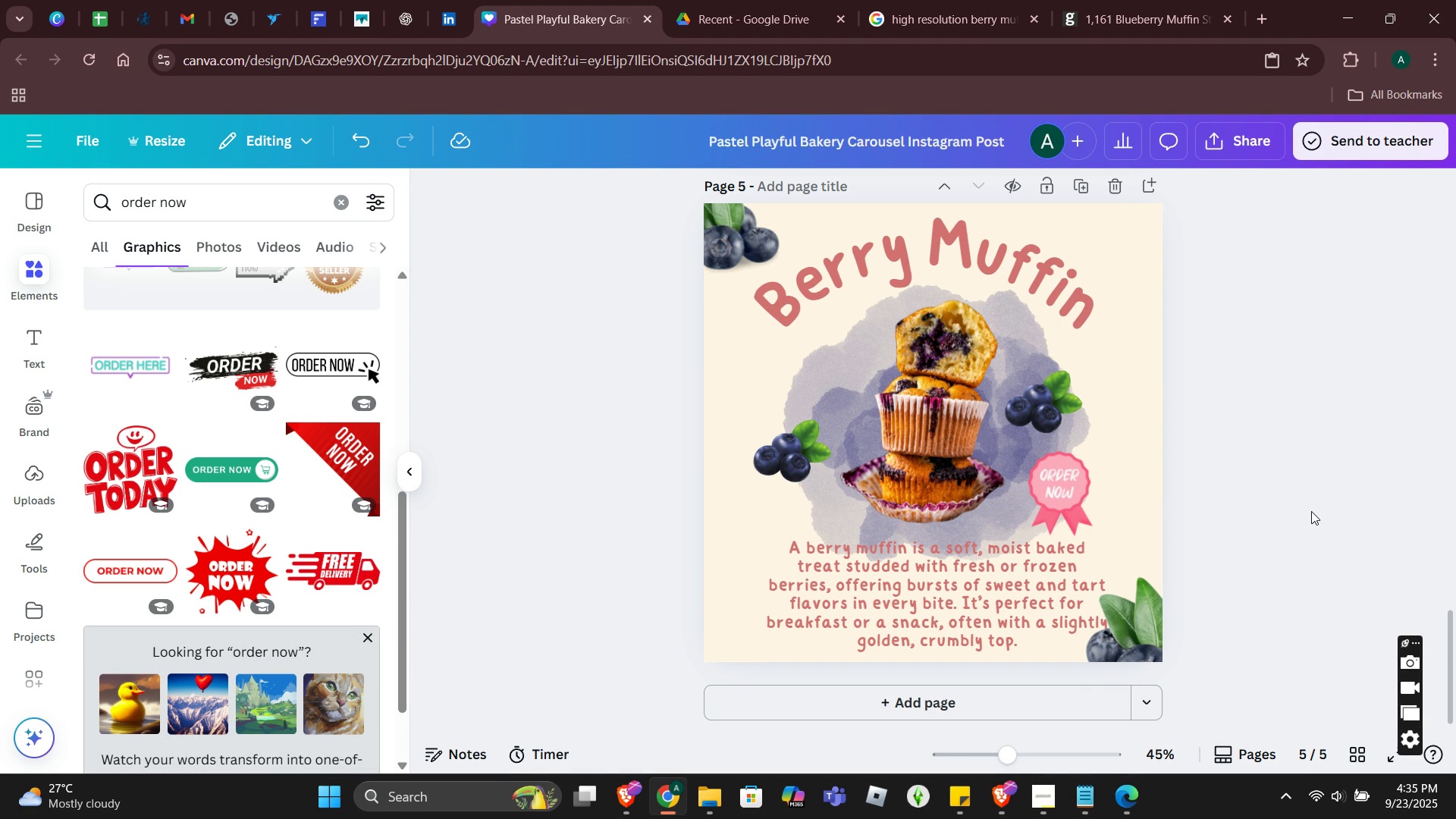 
scroll: coordinate [217, 598], scroll_direction: down, amount: 10.0
 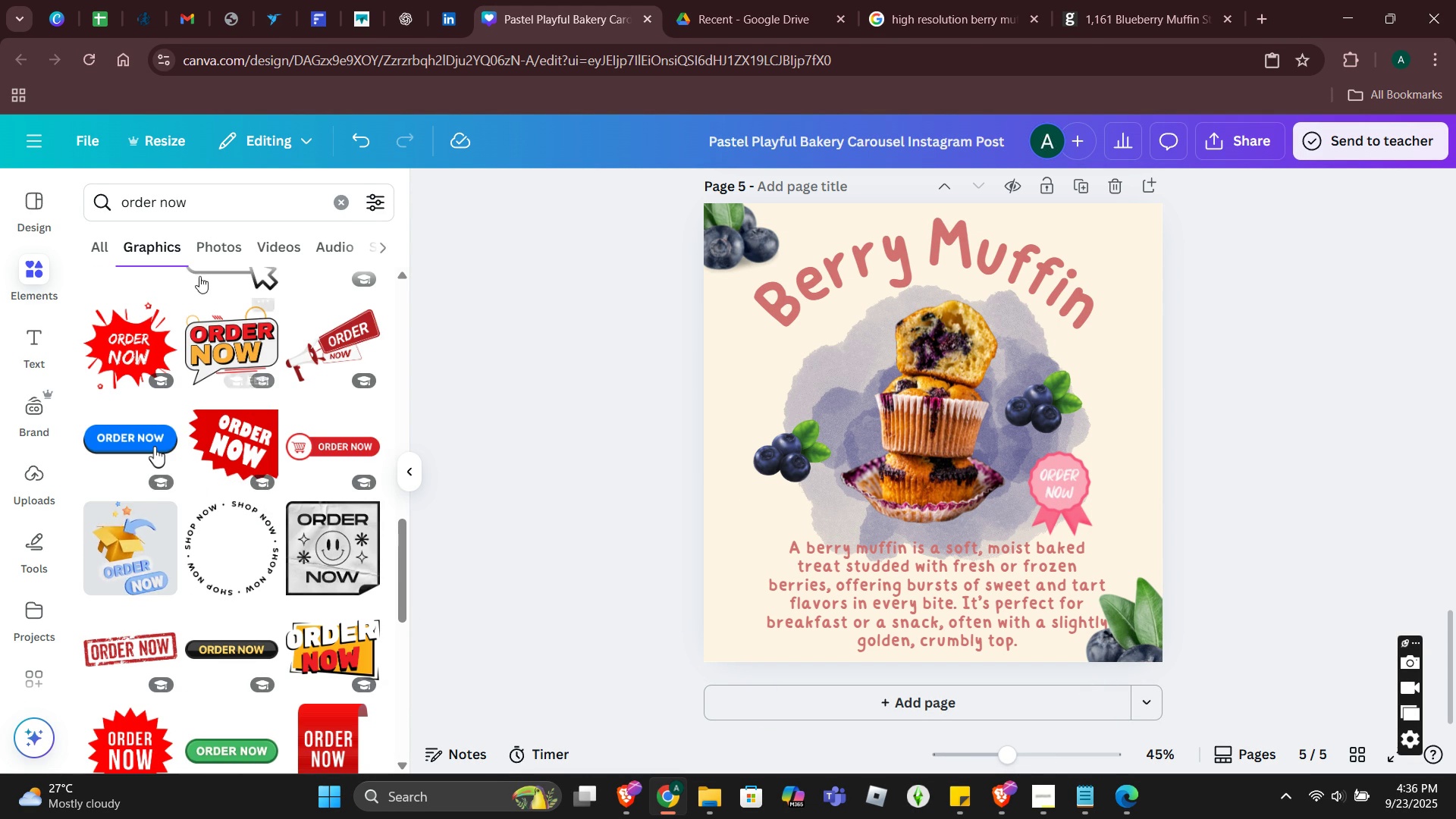 
left_click([225, 200])
 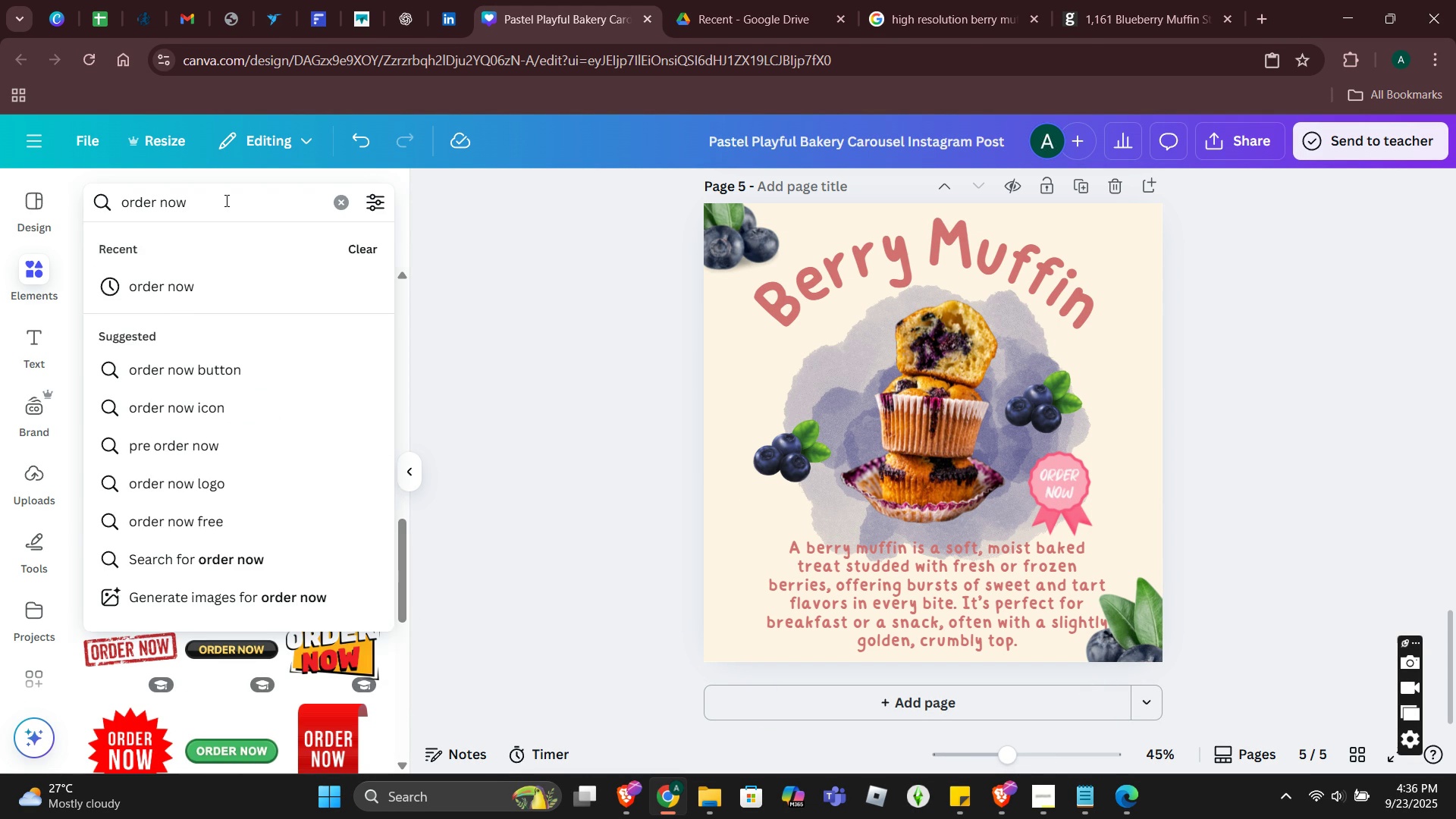 
type( muffib)
key(Backspace)
type(n)
 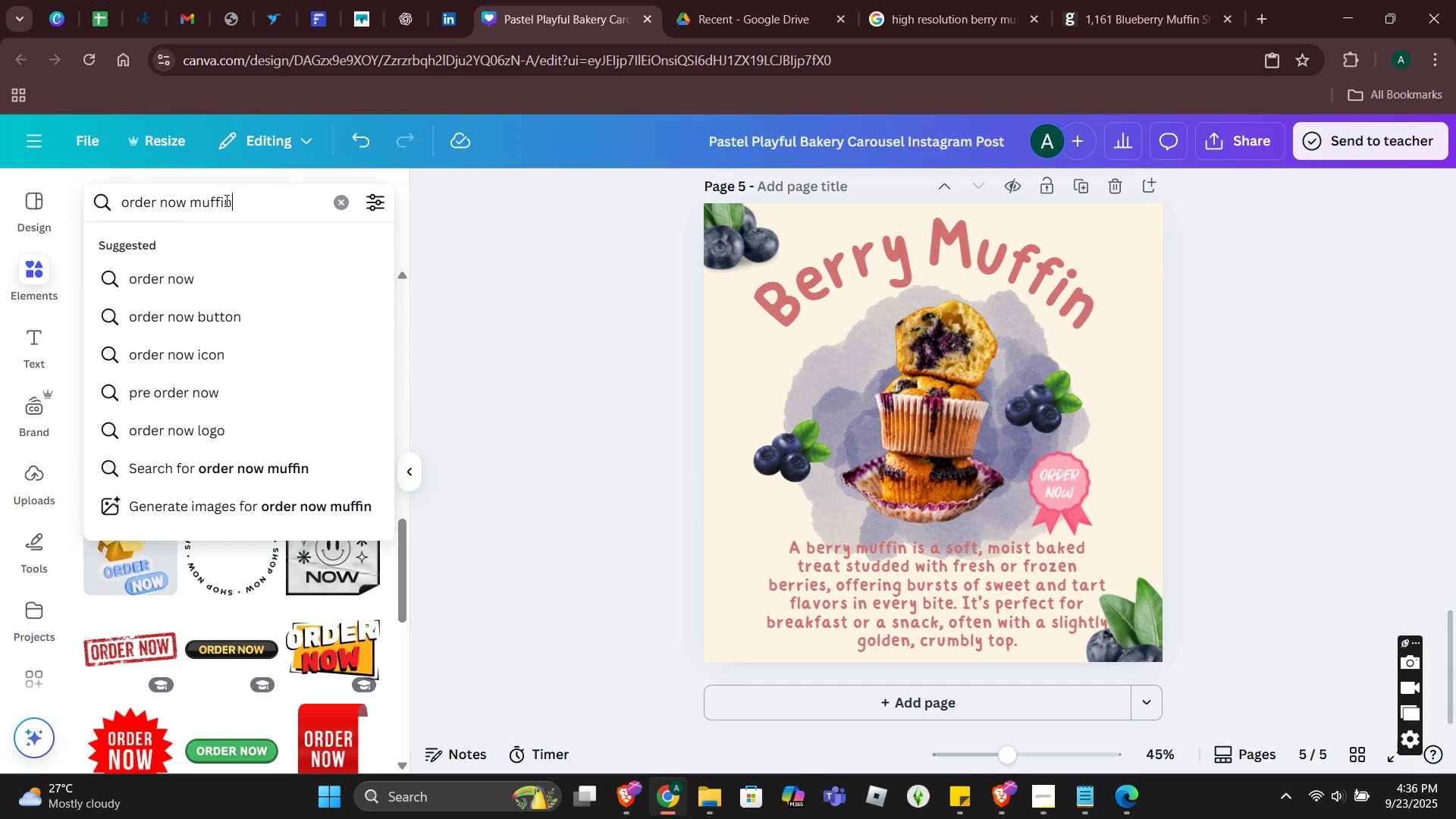 
key(Enter)
 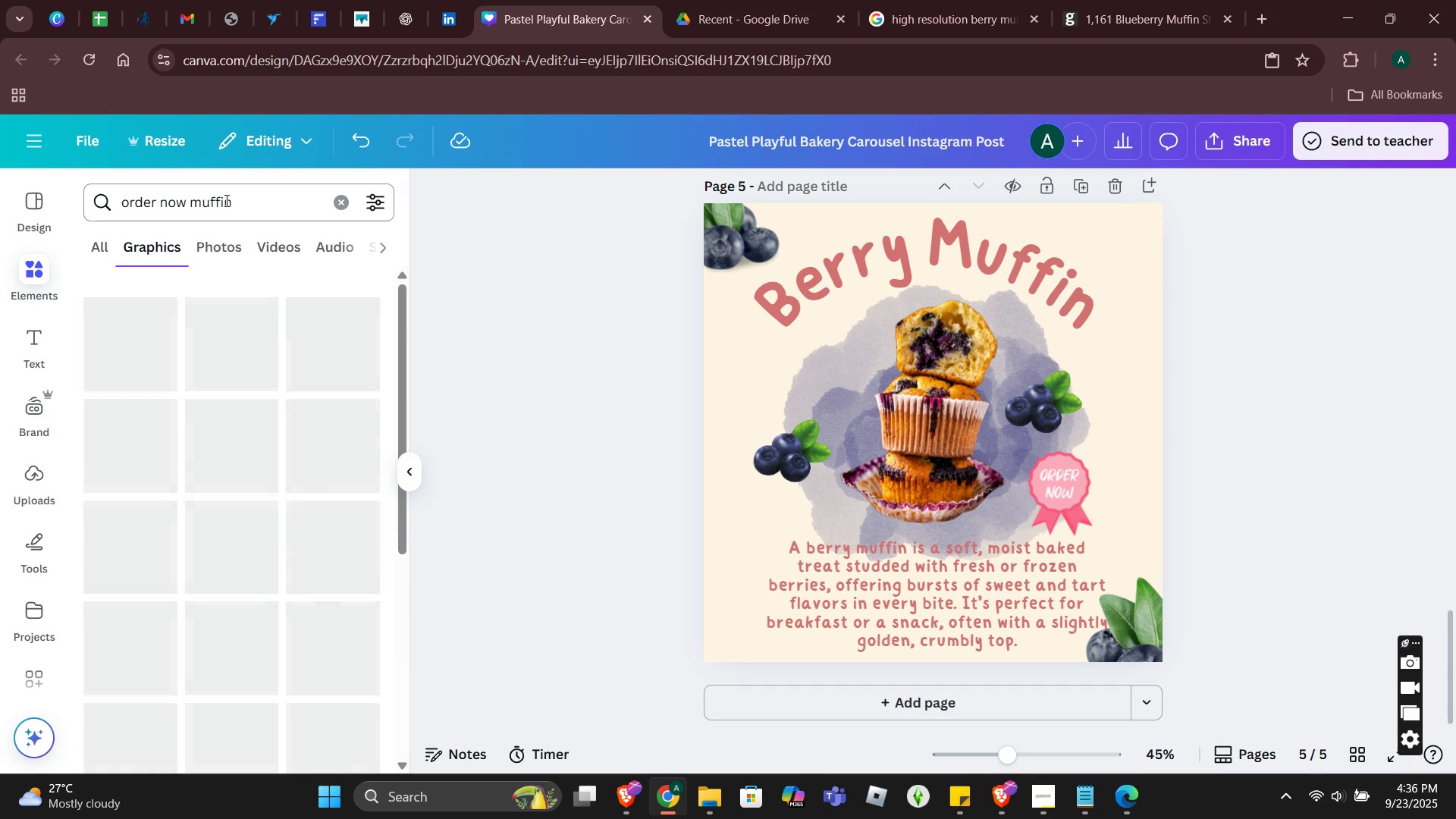 
mouse_move([199, 371])
 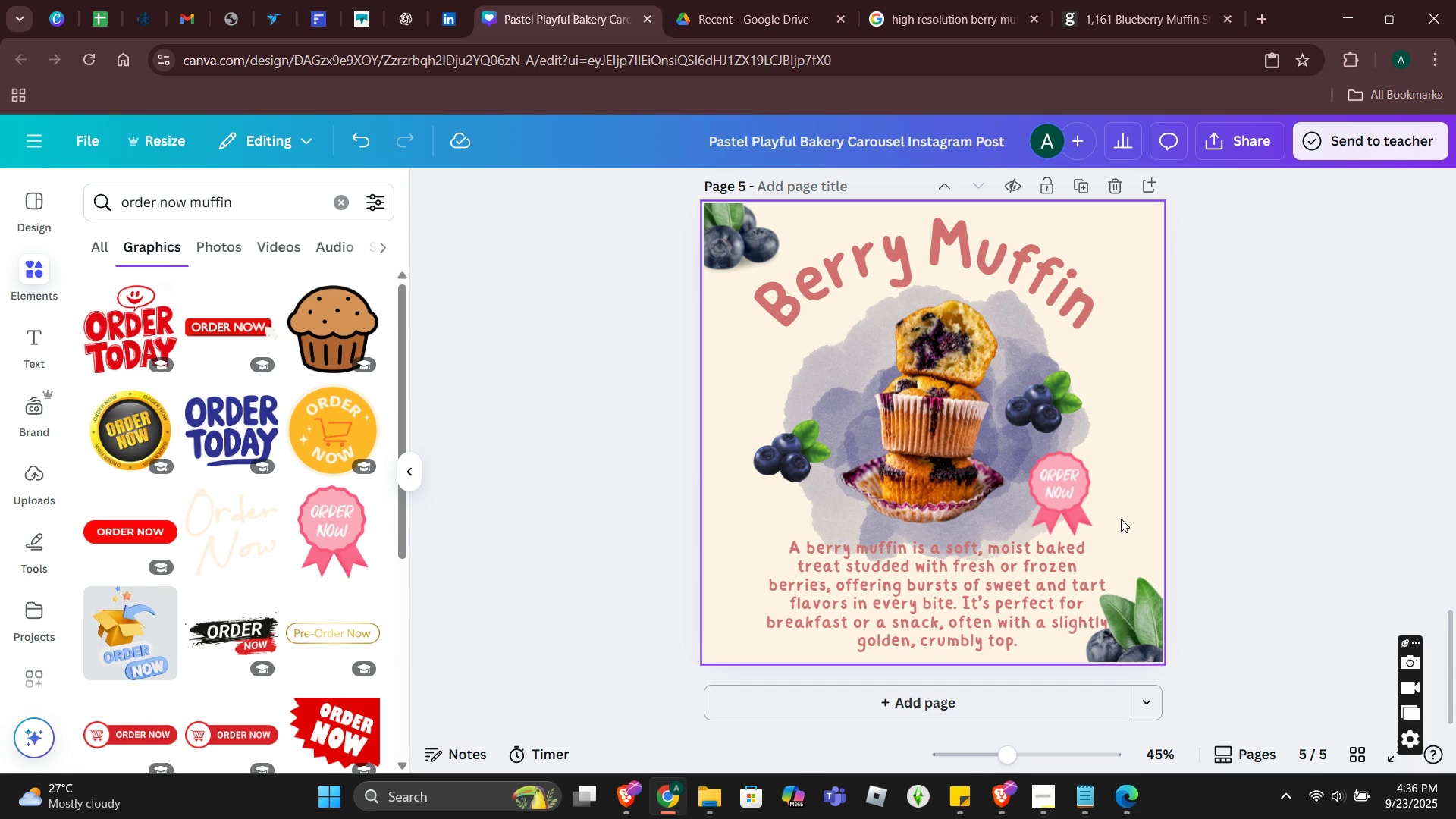 
left_click([1053, 527])
 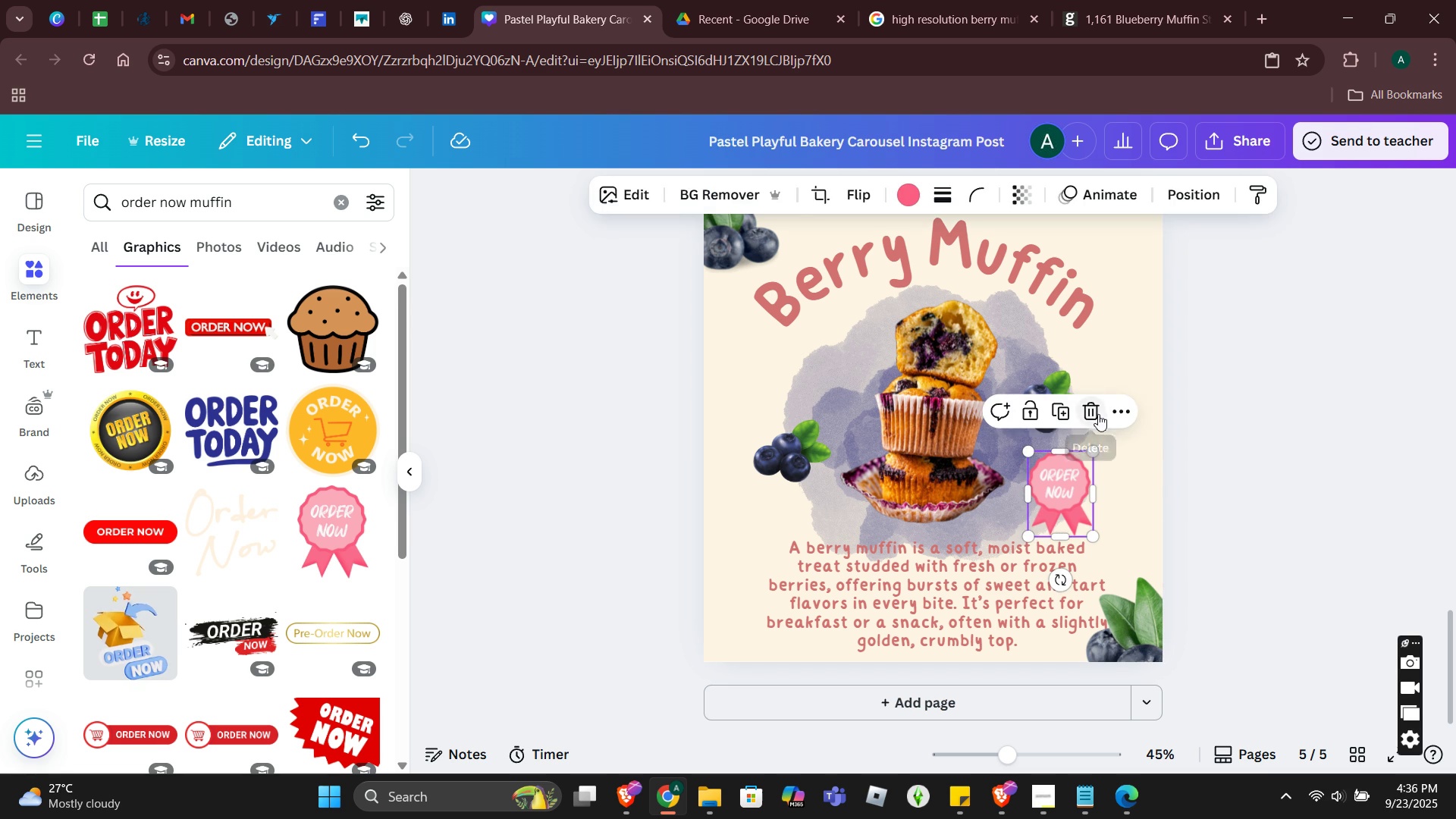 
left_click([1098, 414])
 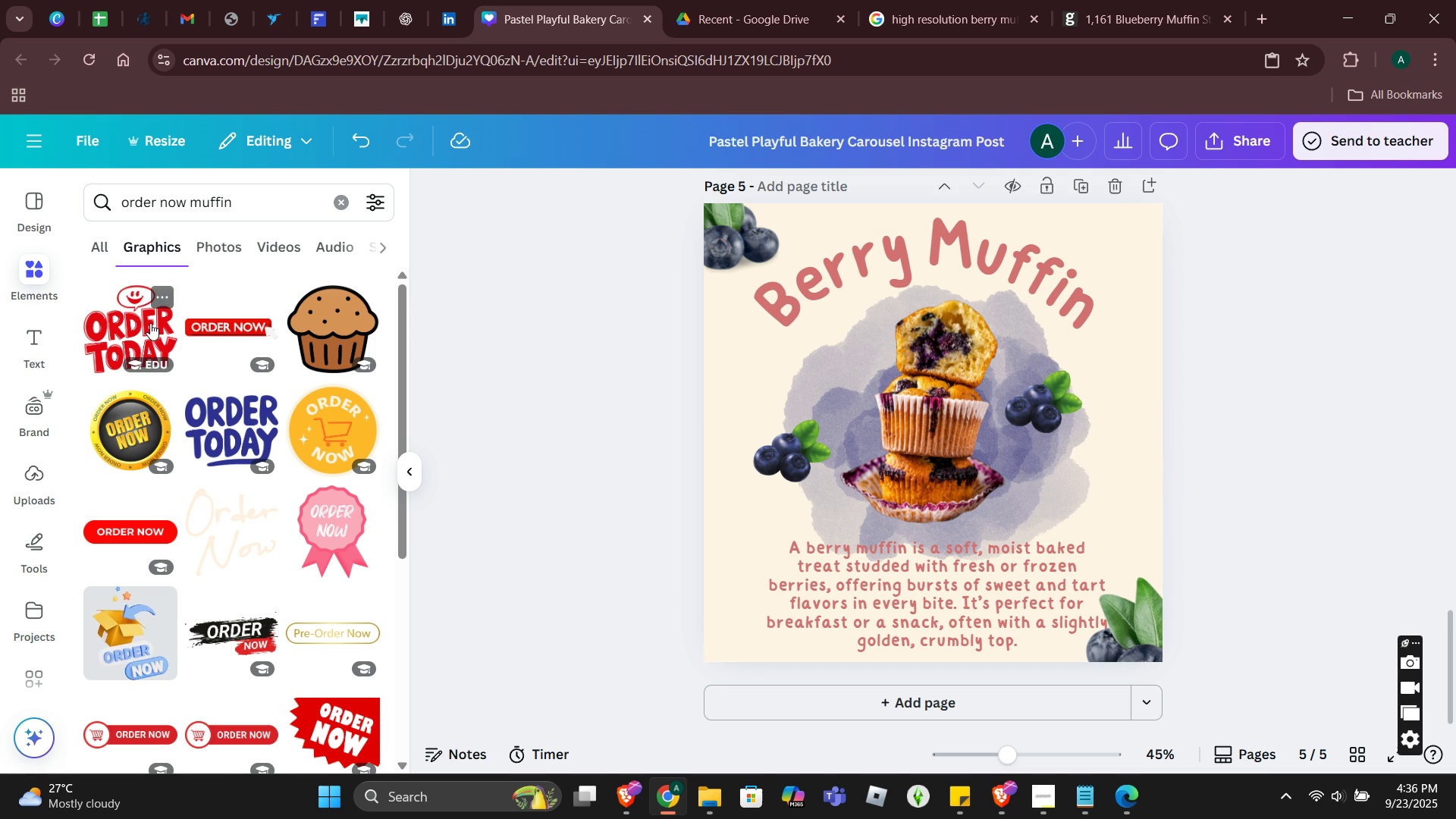 
left_click([150, 323])
 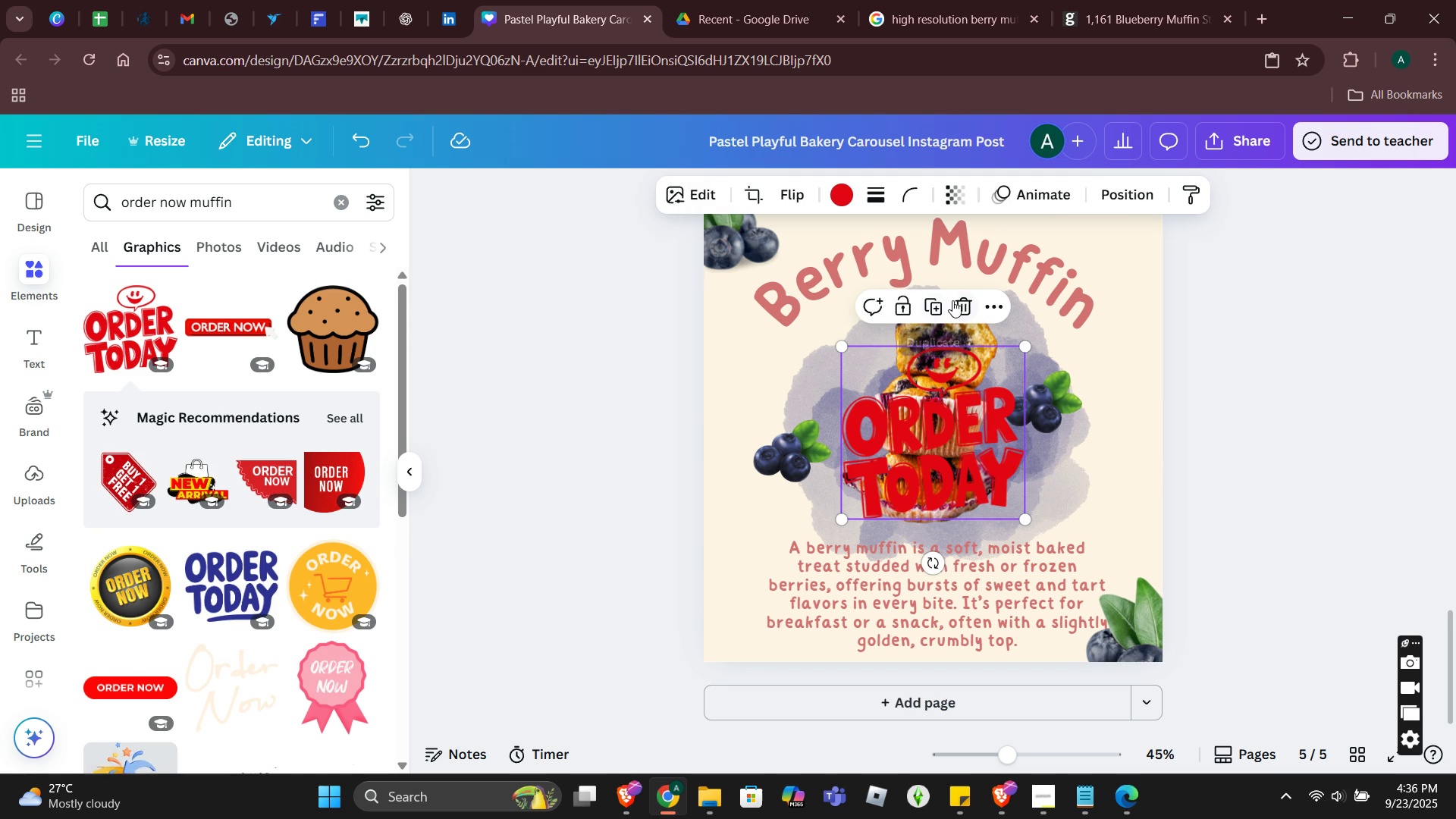 
left_click([963, 301])
 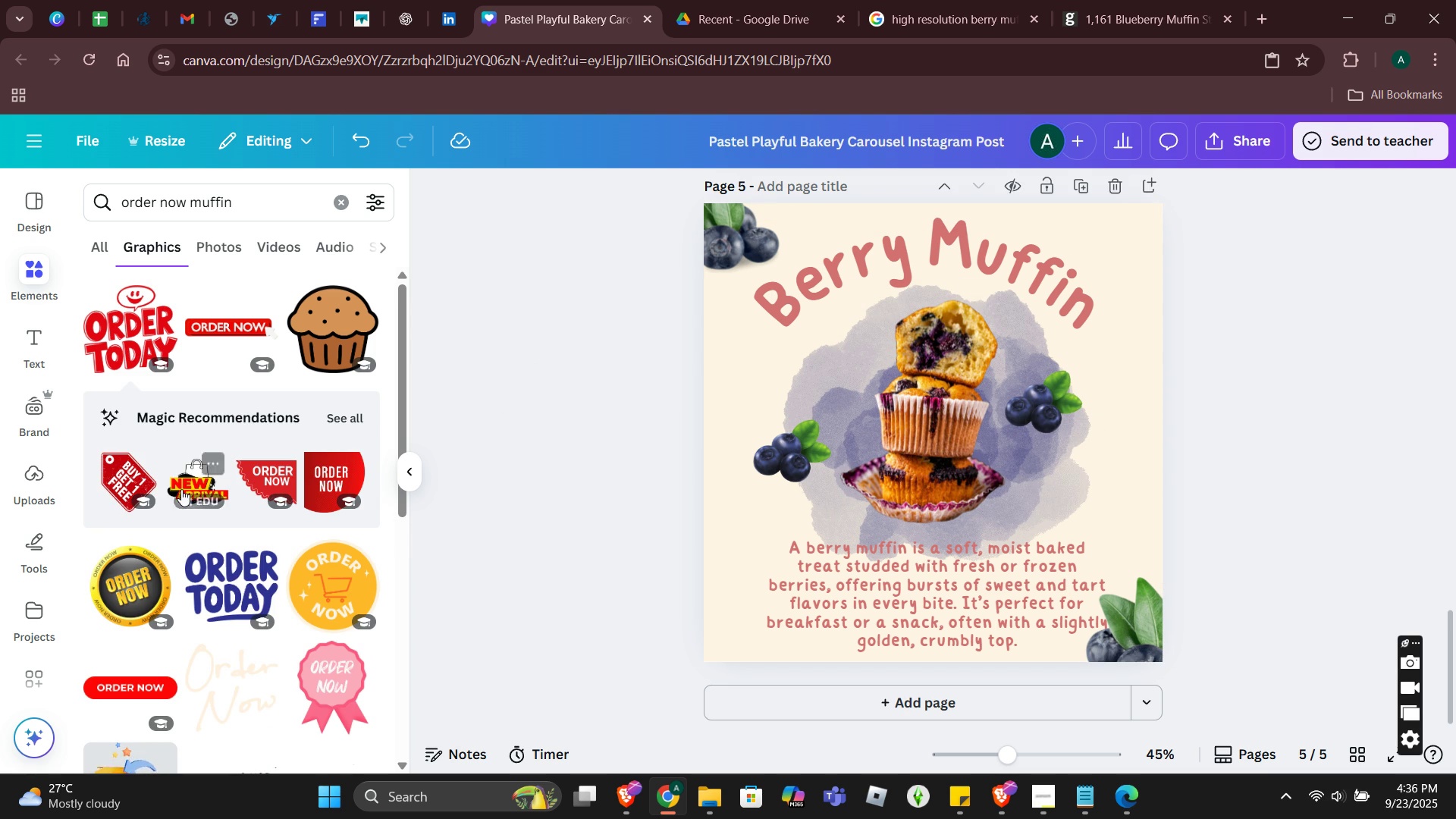 
scroll: coordinate [239, 627], scroll_direction: down, amount: 11.0